 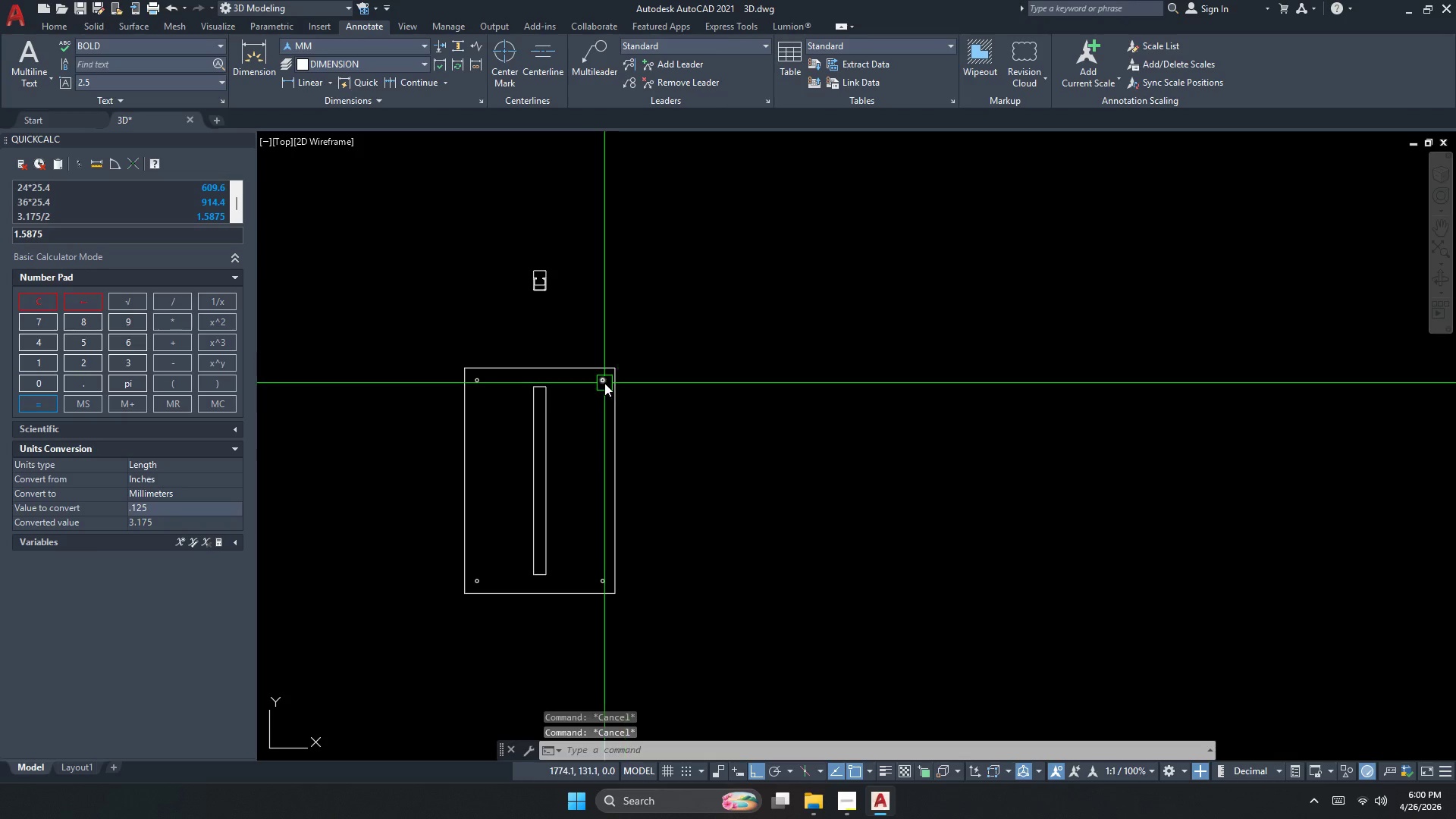 
scroll: coordinate [526, 350], scroll_direction: up, amount: 5.0
 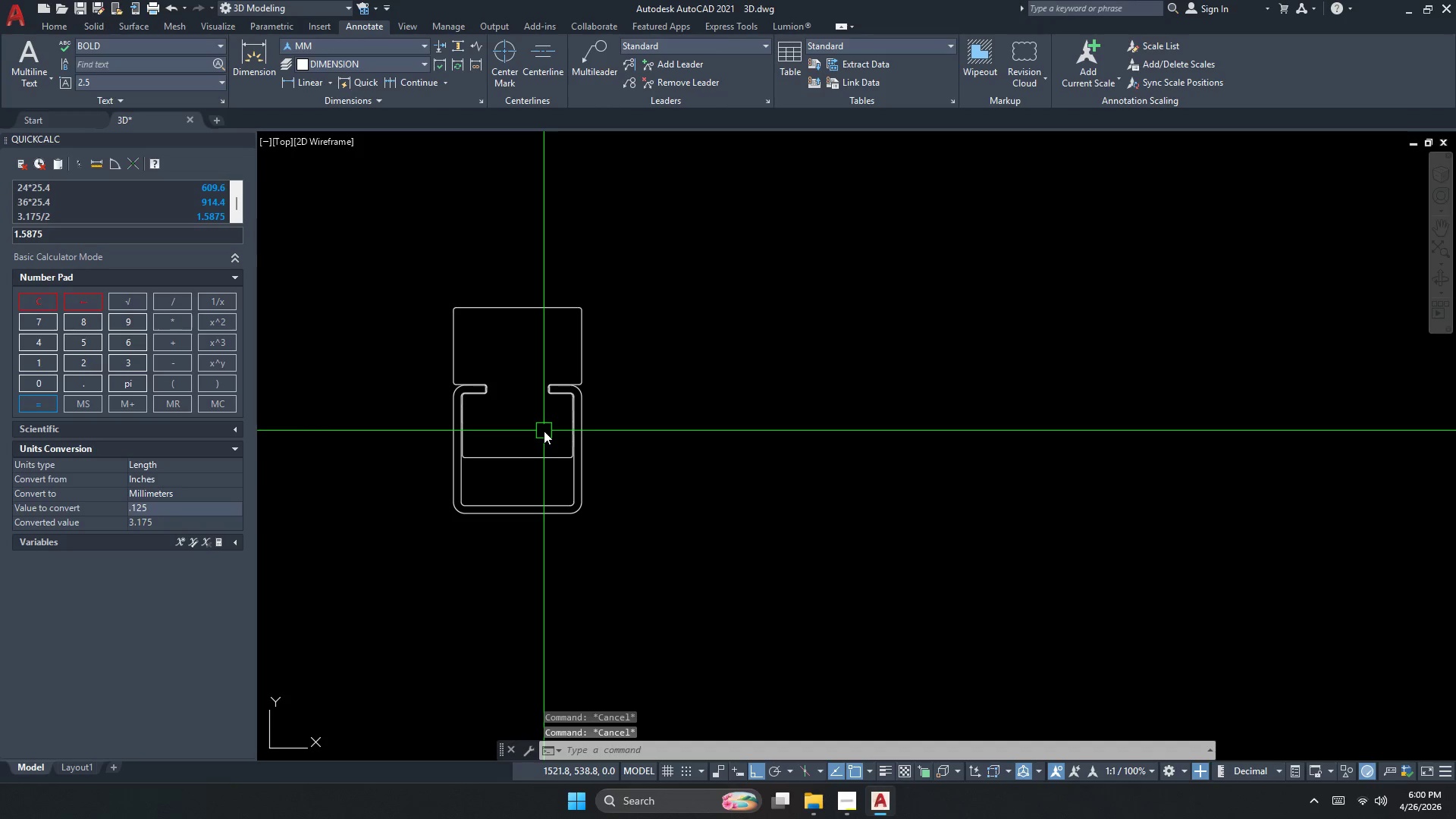 
key(Escape)
 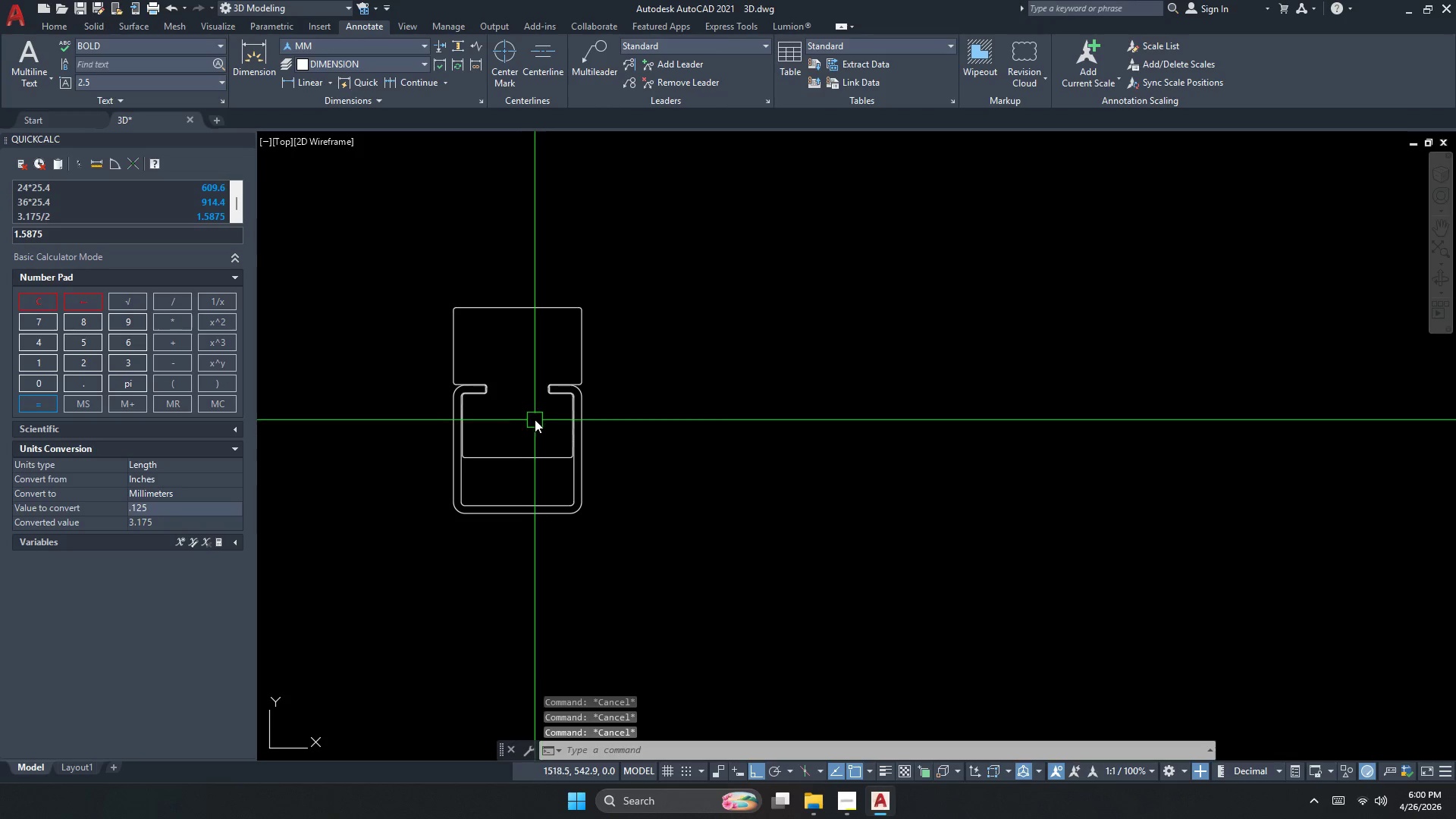 
type(rec )
 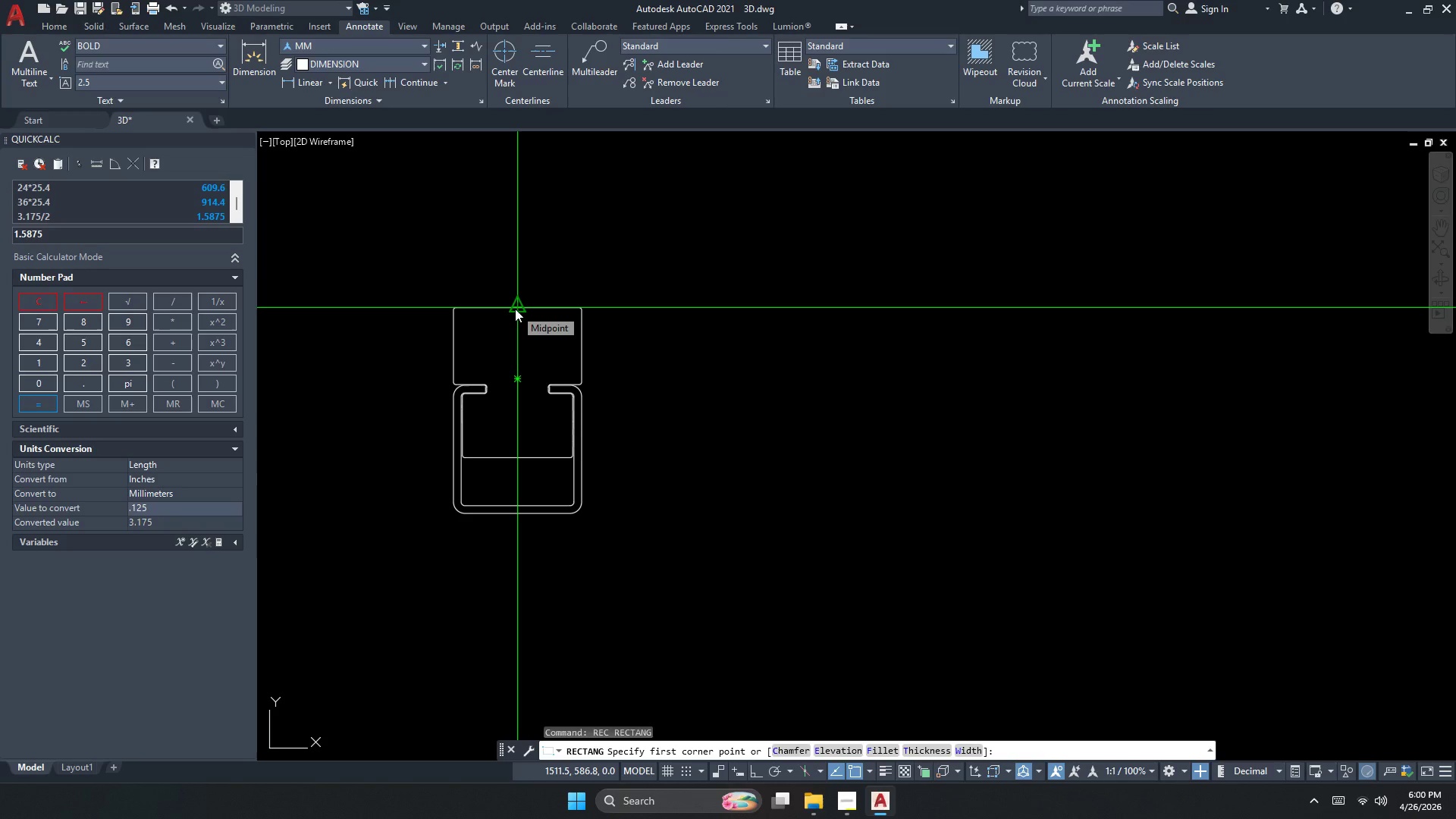 
wait(27.05)
 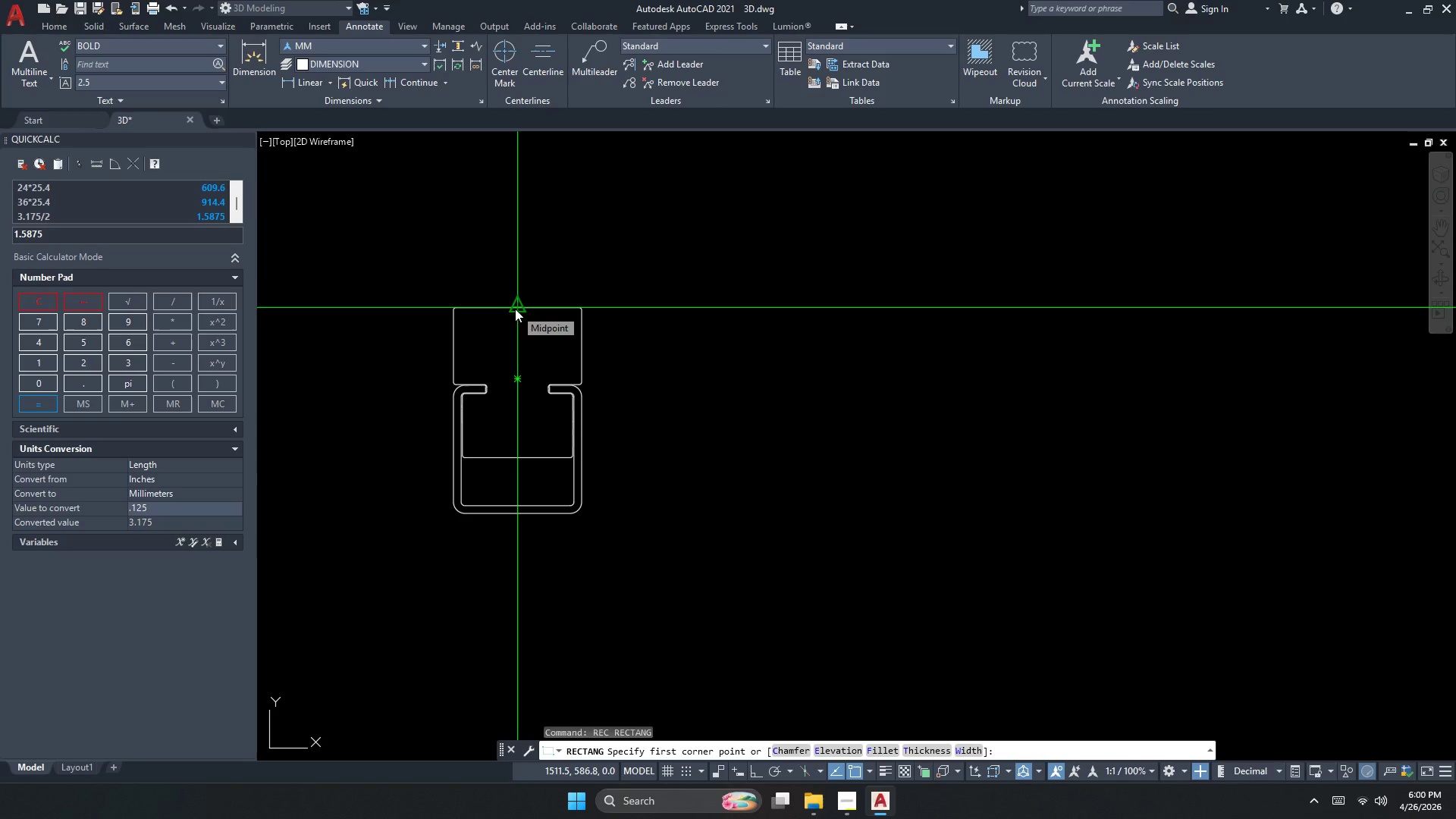 
key(Control+ControlLeft)
 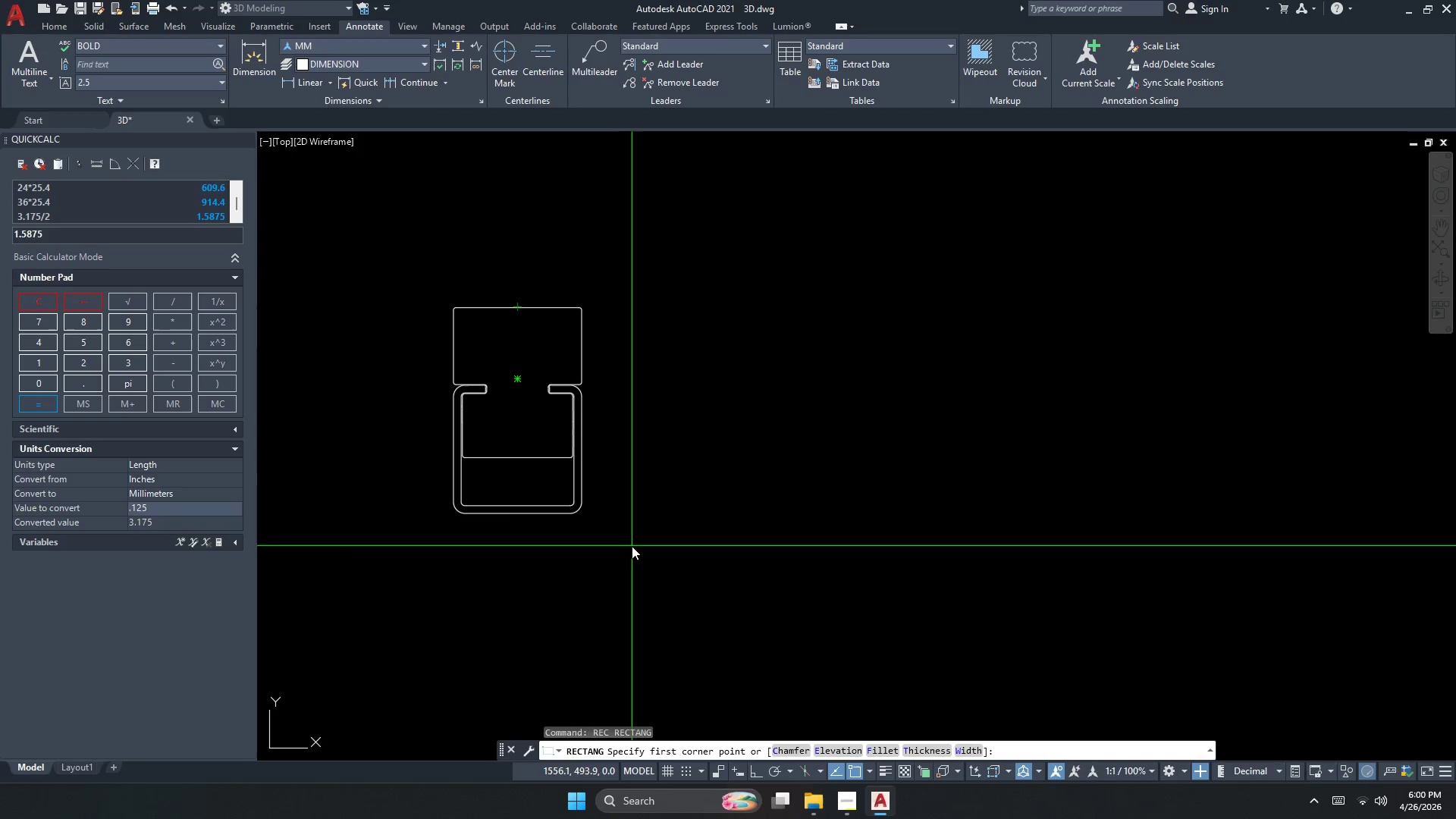 
scroll: coordinate [482, 381], scroll_direction: up, amount: 2.0
 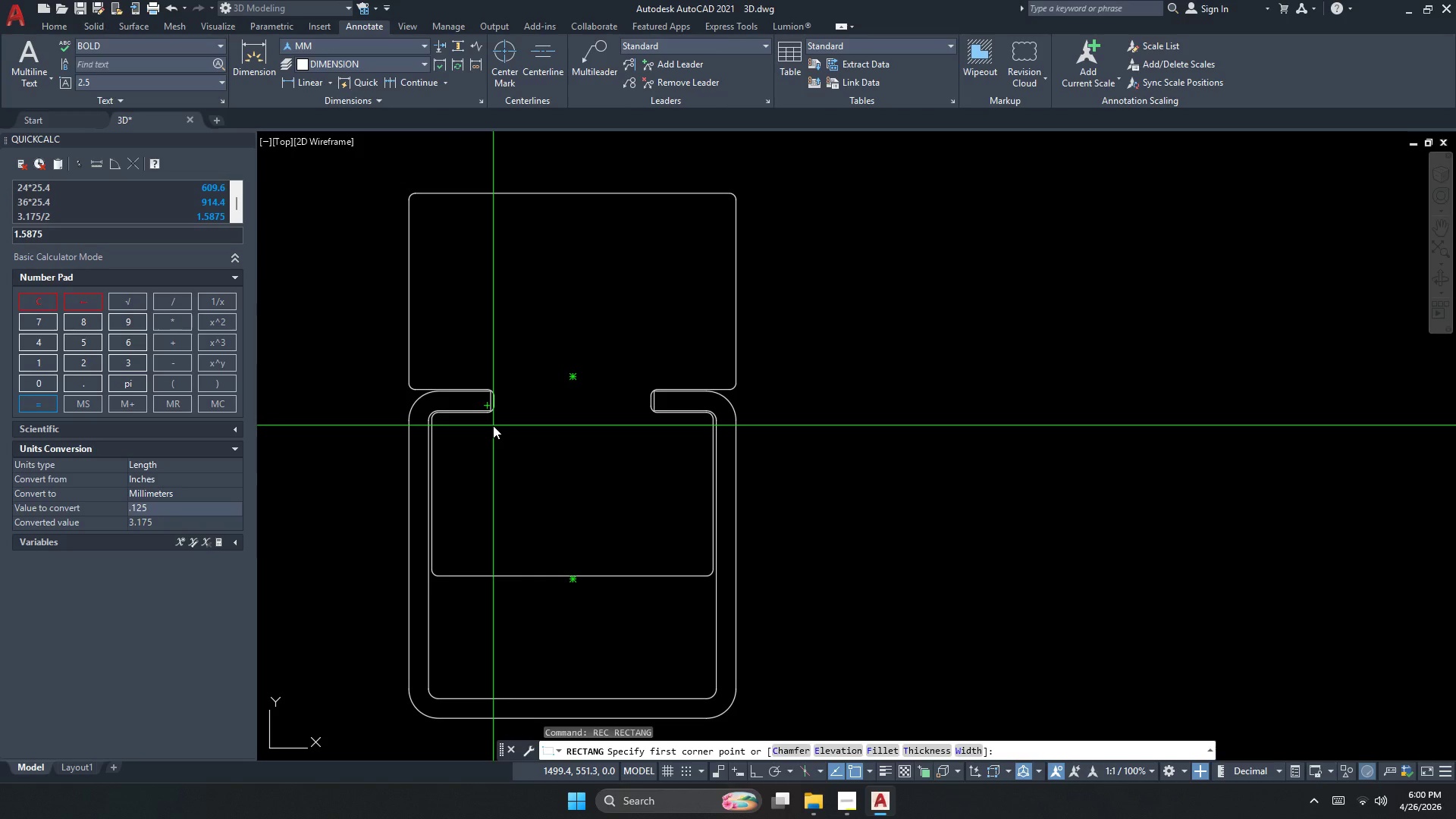 
wait(7.25)
 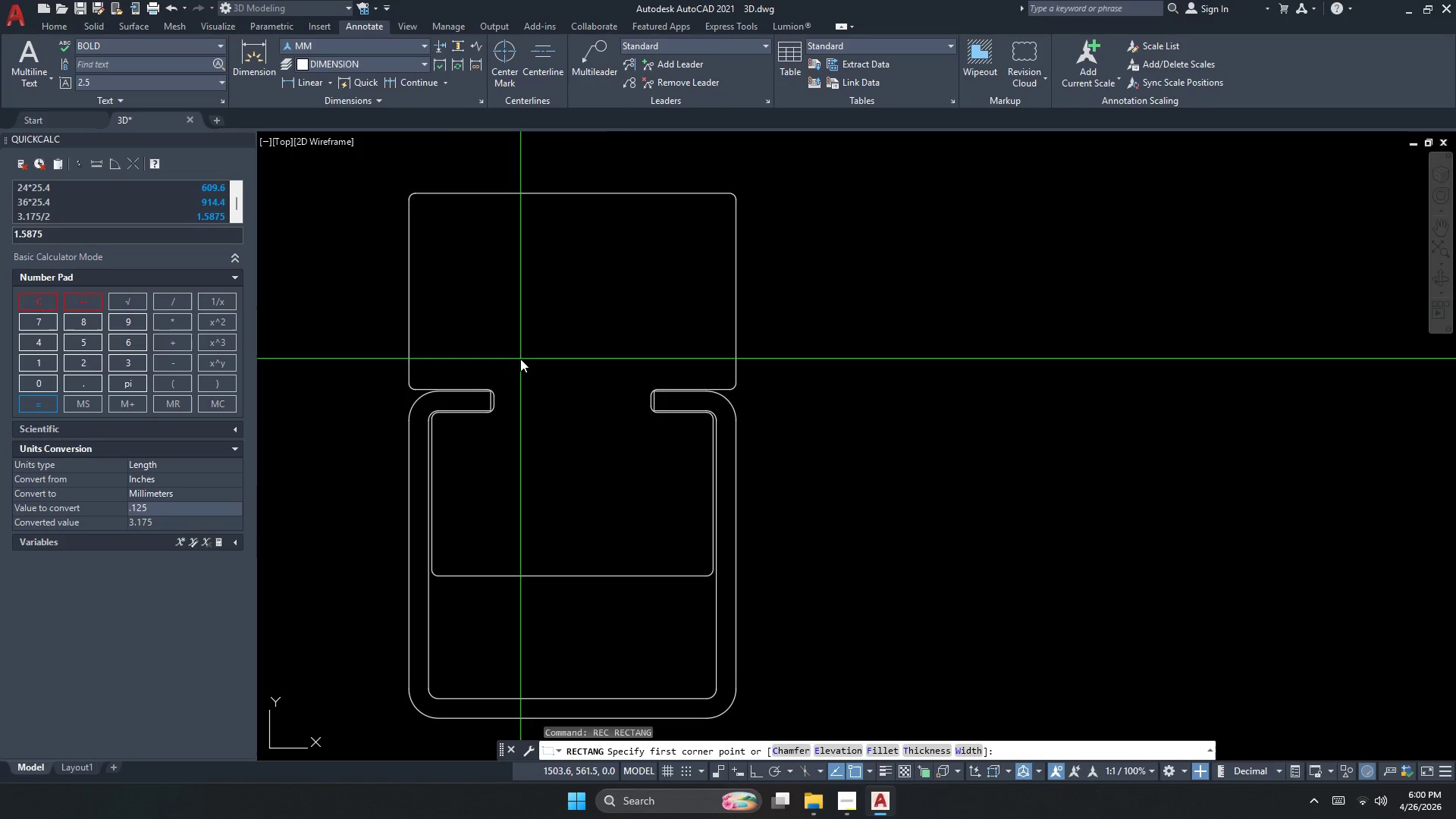 
left_click([852, 815])